 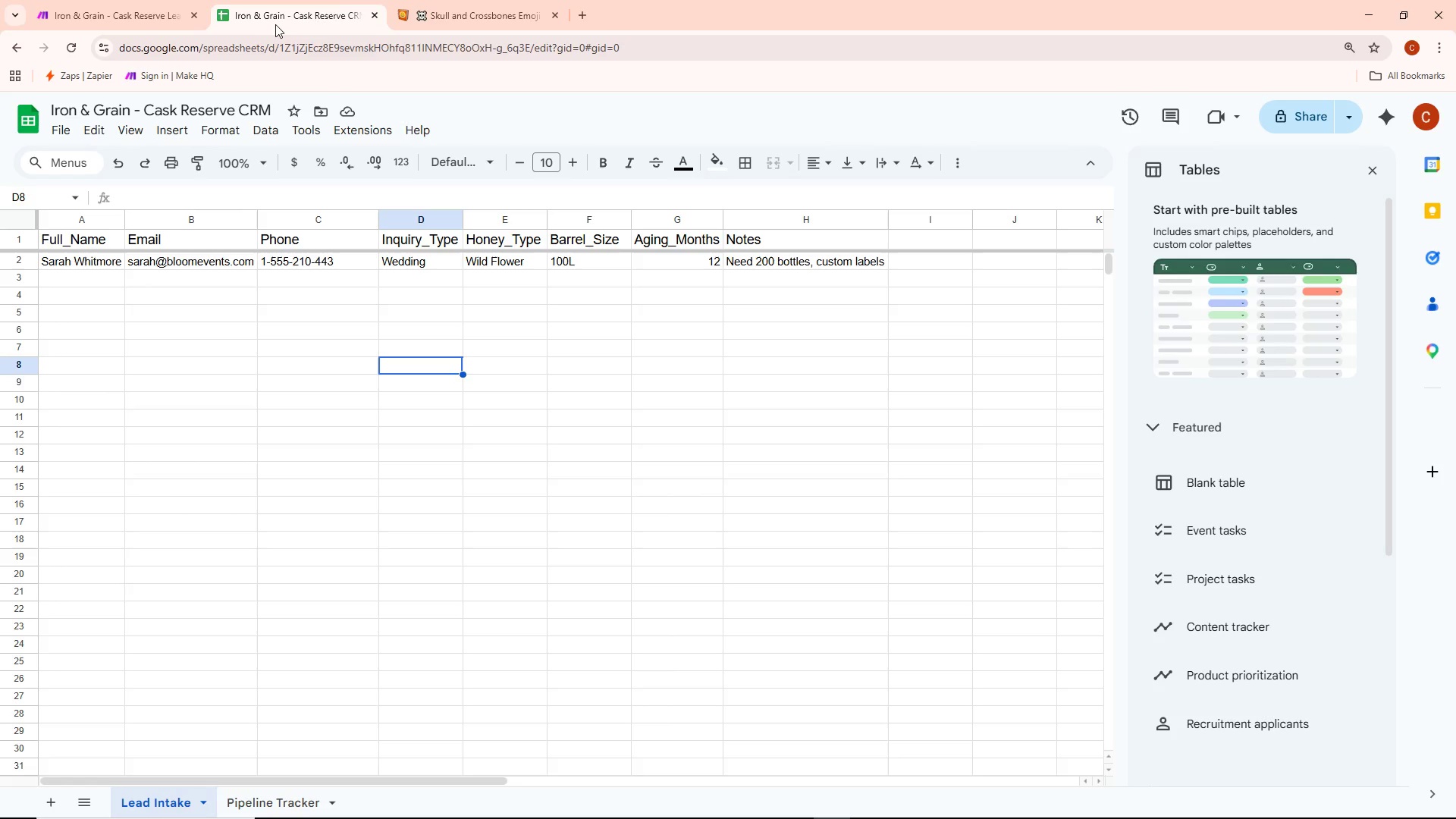 
left_click([1376, 172])
 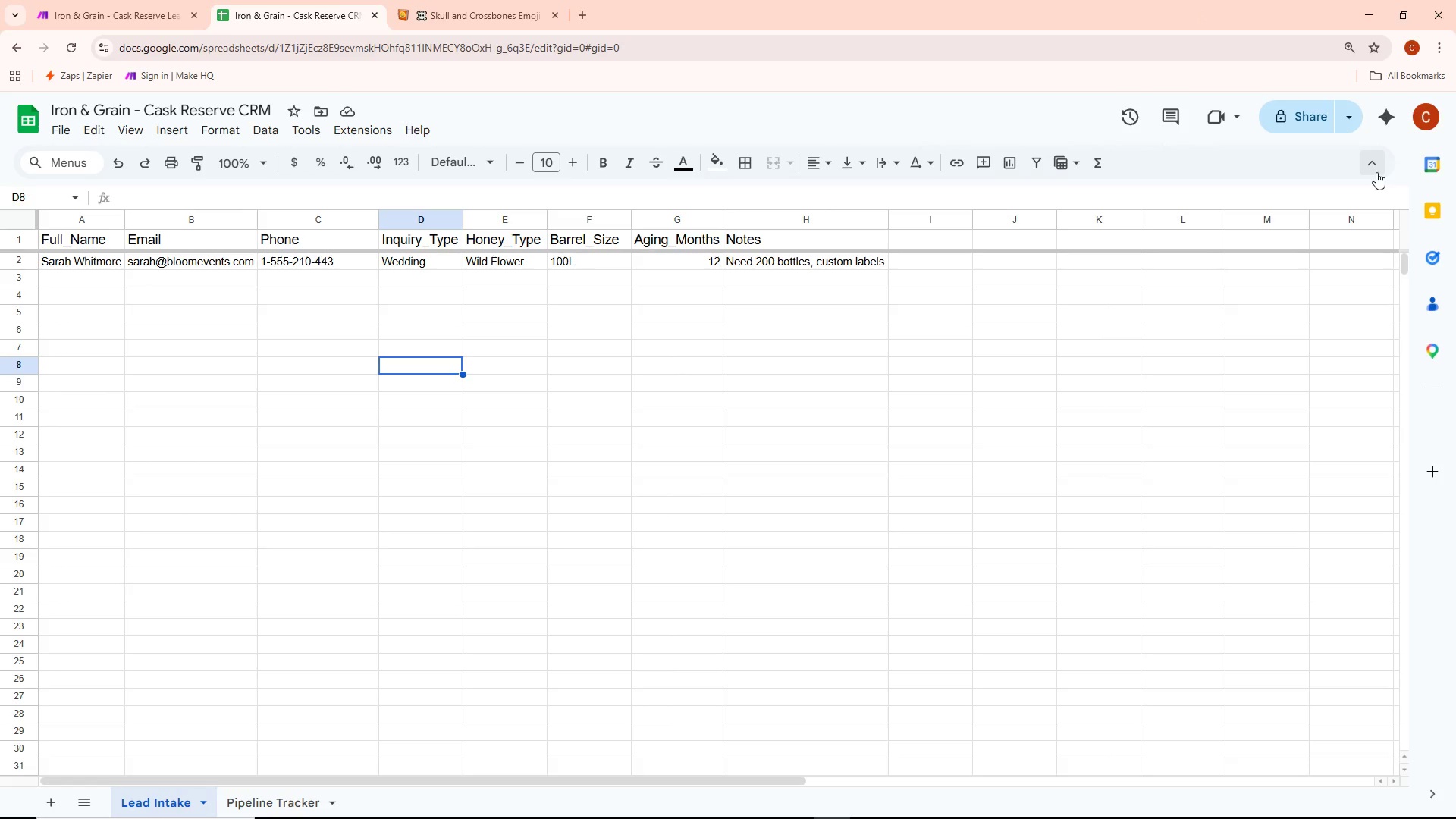 
wait(8.36)
 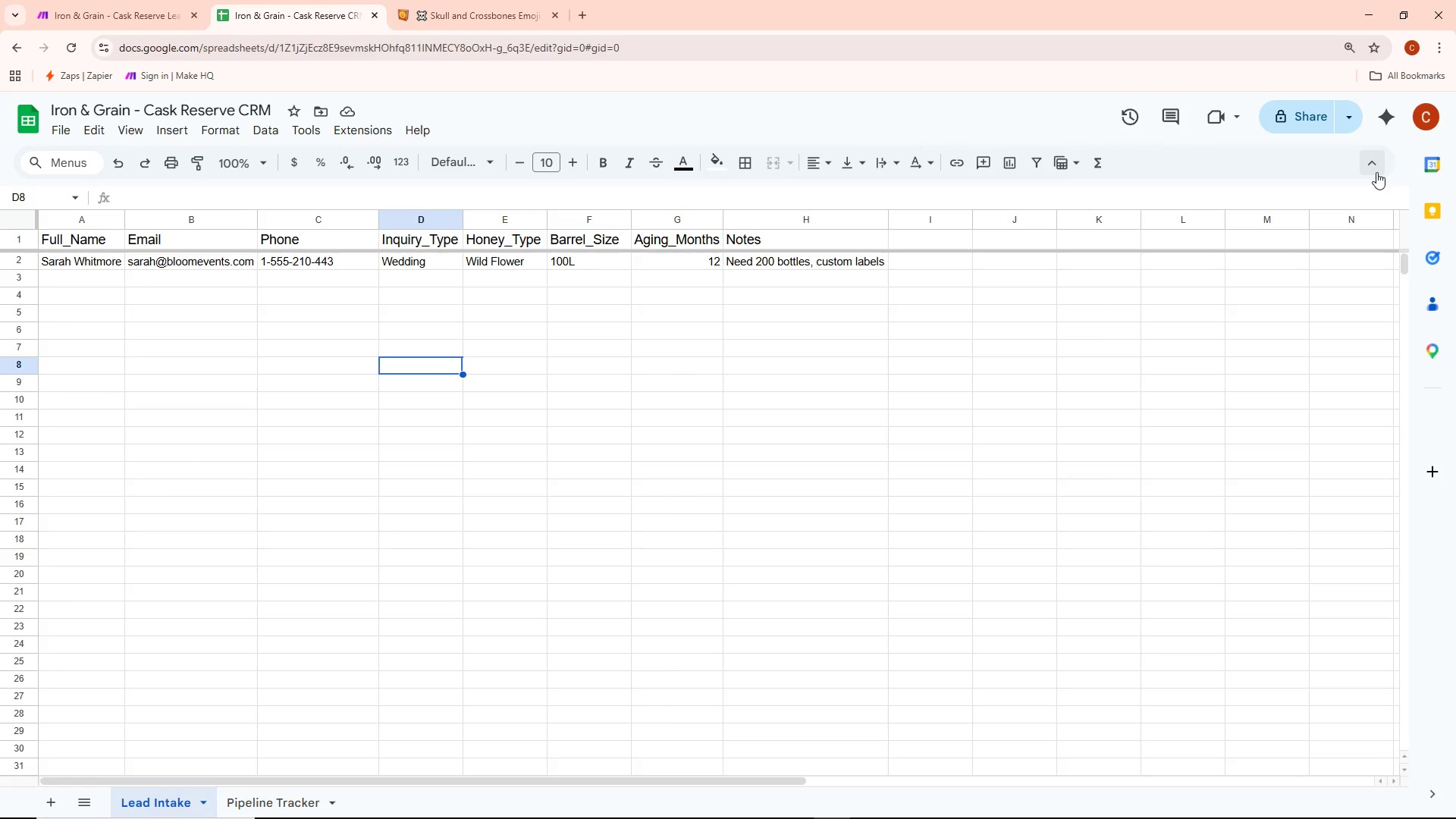 
double_click([845, 306])
 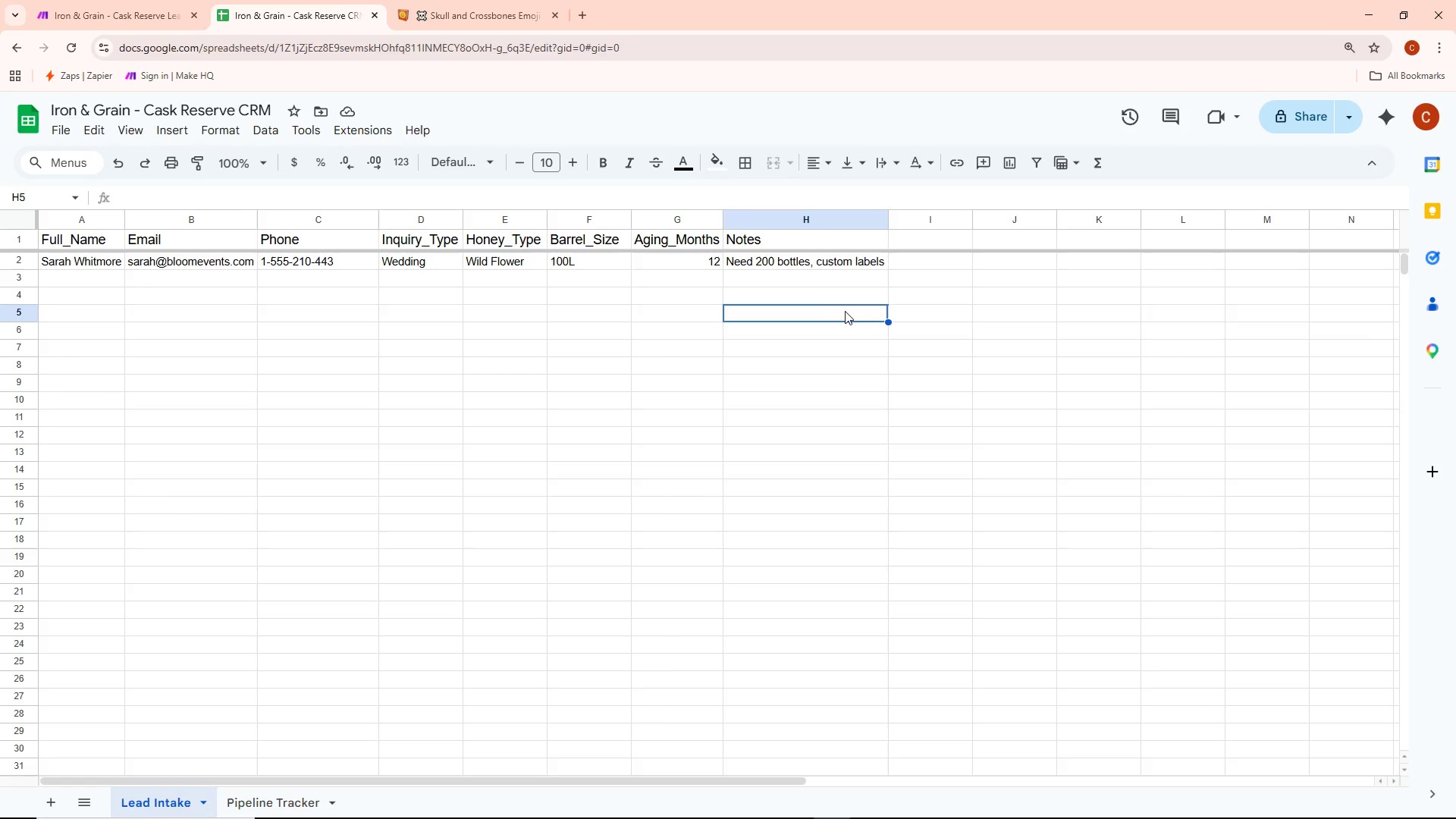 
double_click([845, 310])
 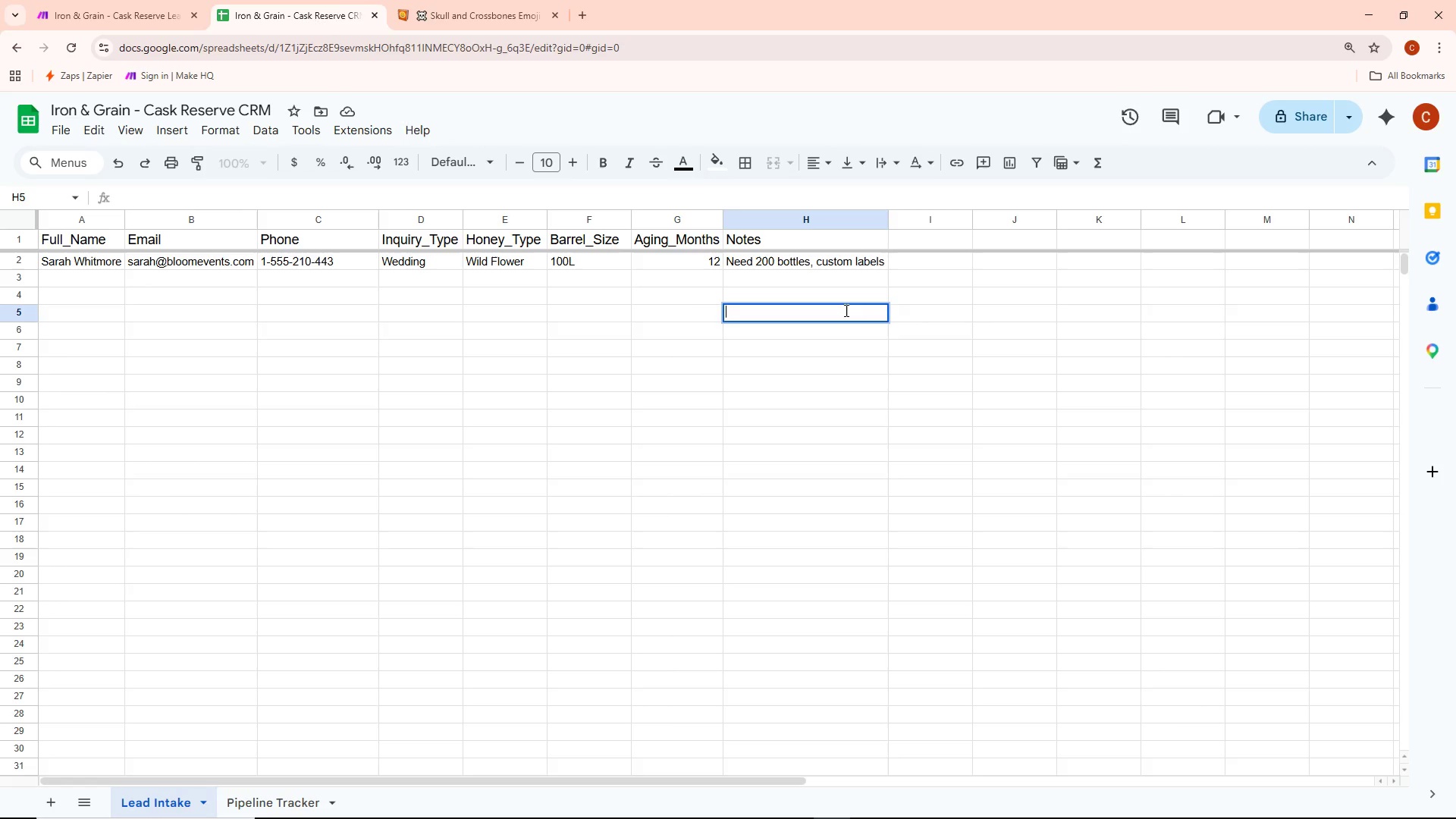 
wait(18.03)
 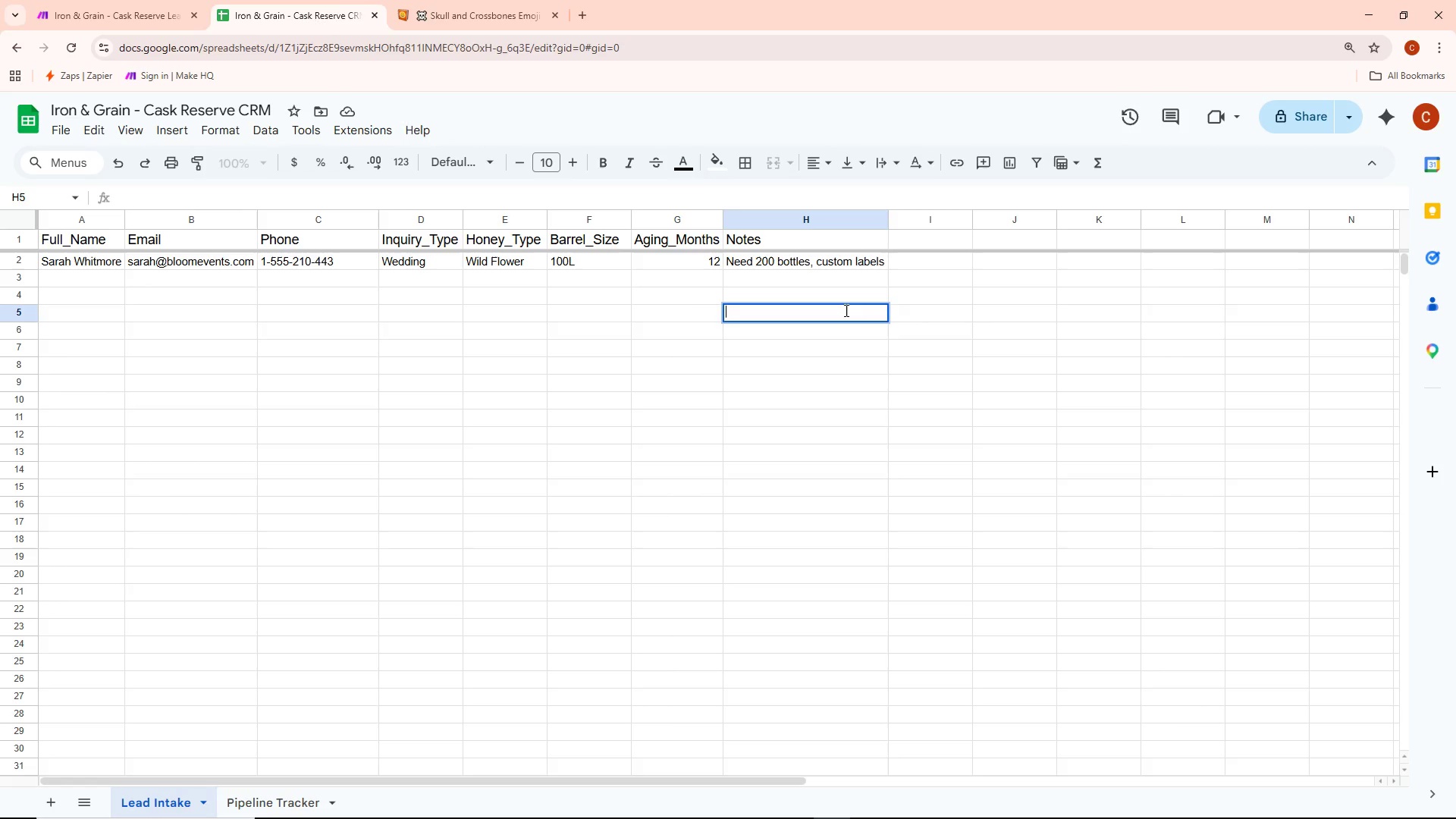 
left_click_drag(start_coordinate=[889, 559], to_coordinate=[890, 627])
 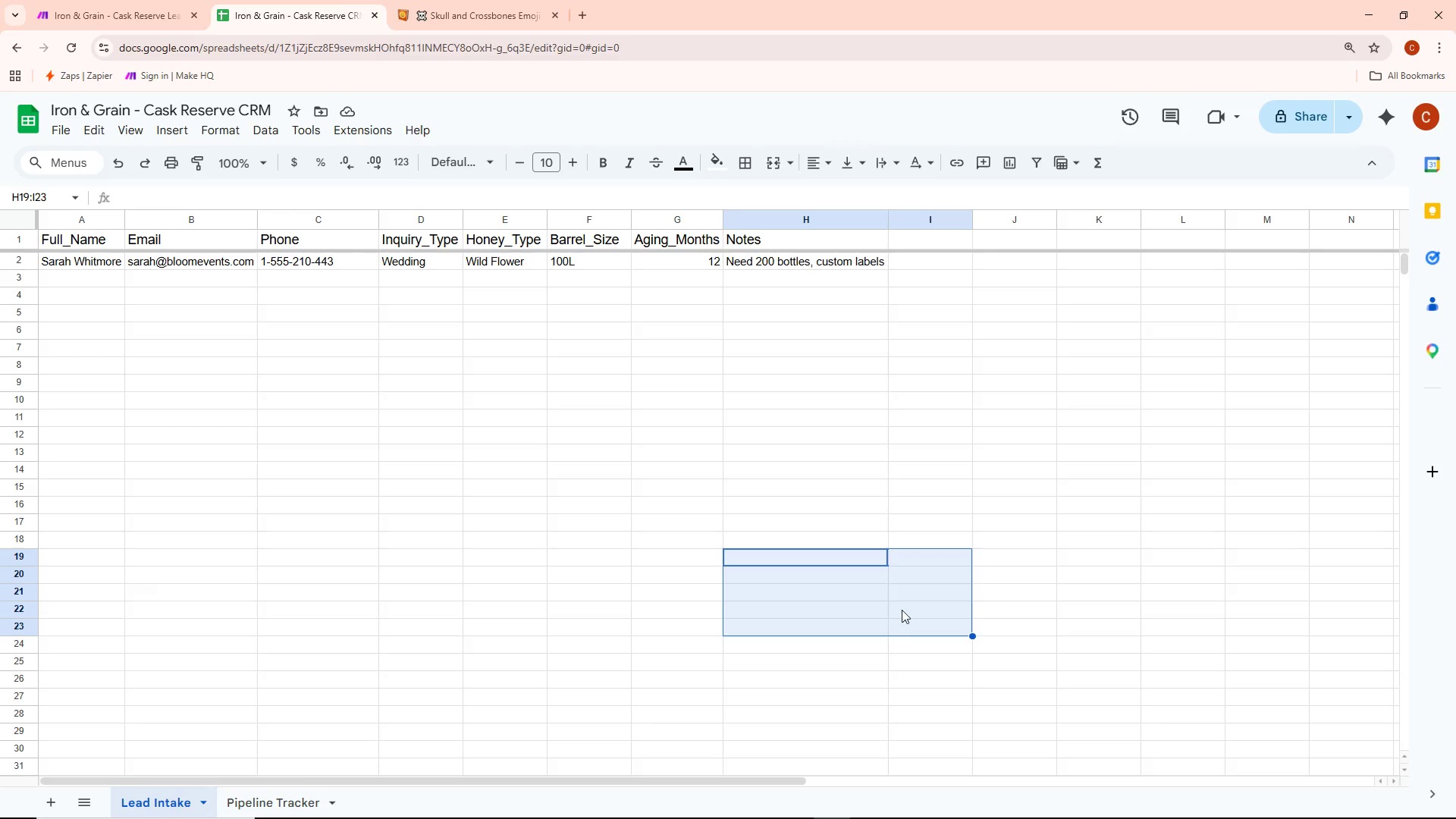 
left_click([902, 607])
 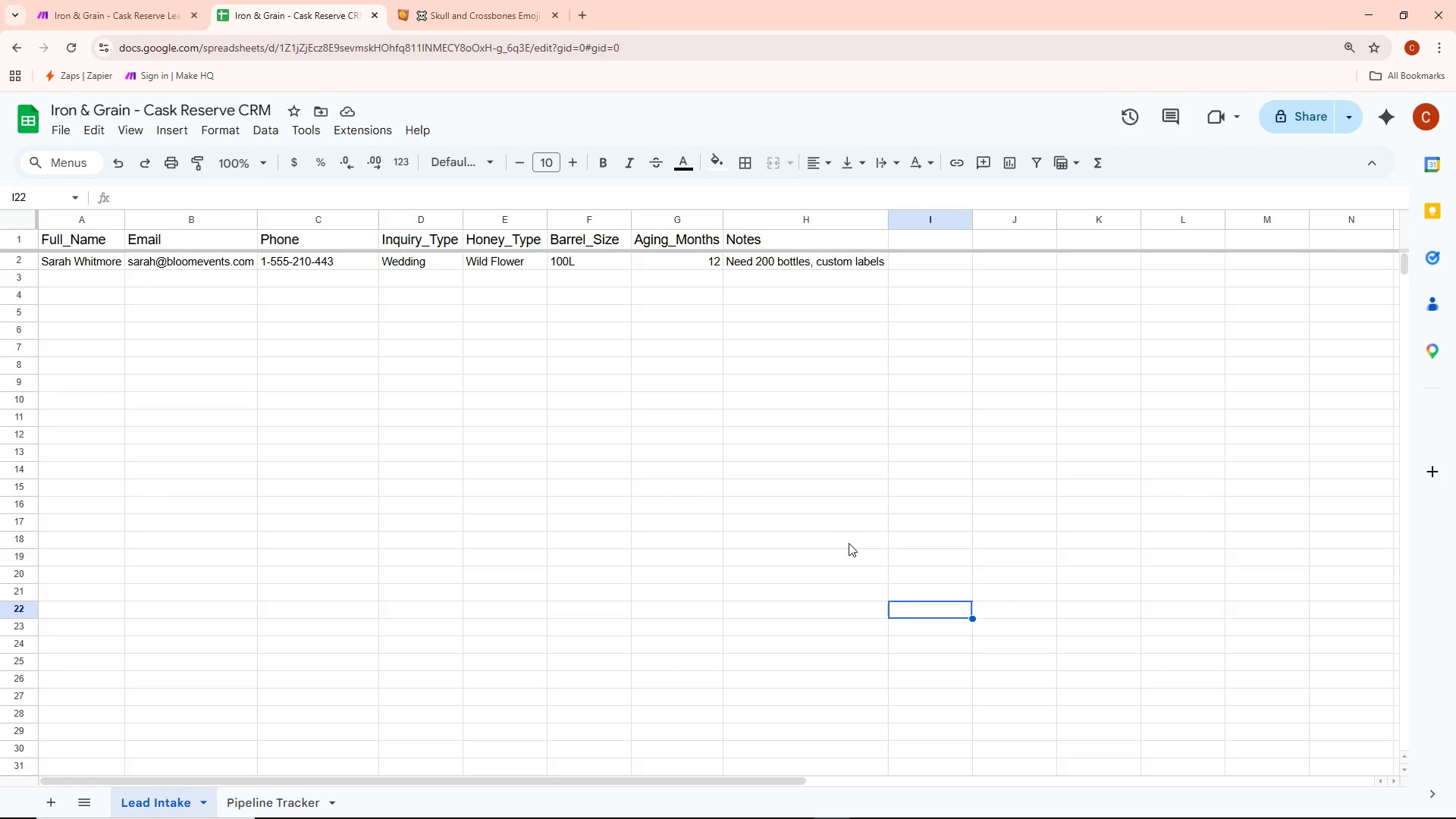 
key(Alt+AltLeft)
 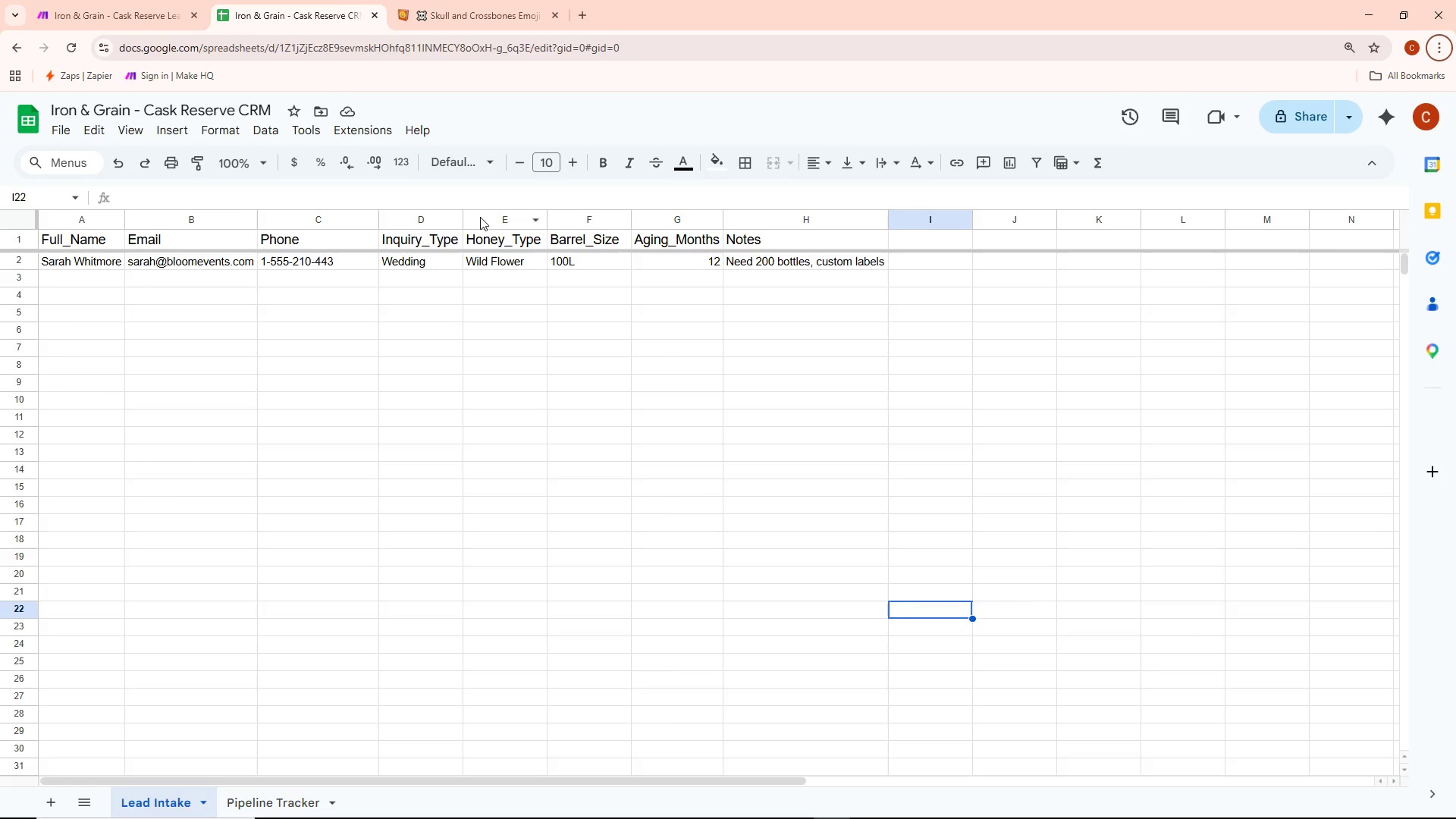 
key(Alt+AltLeft)
 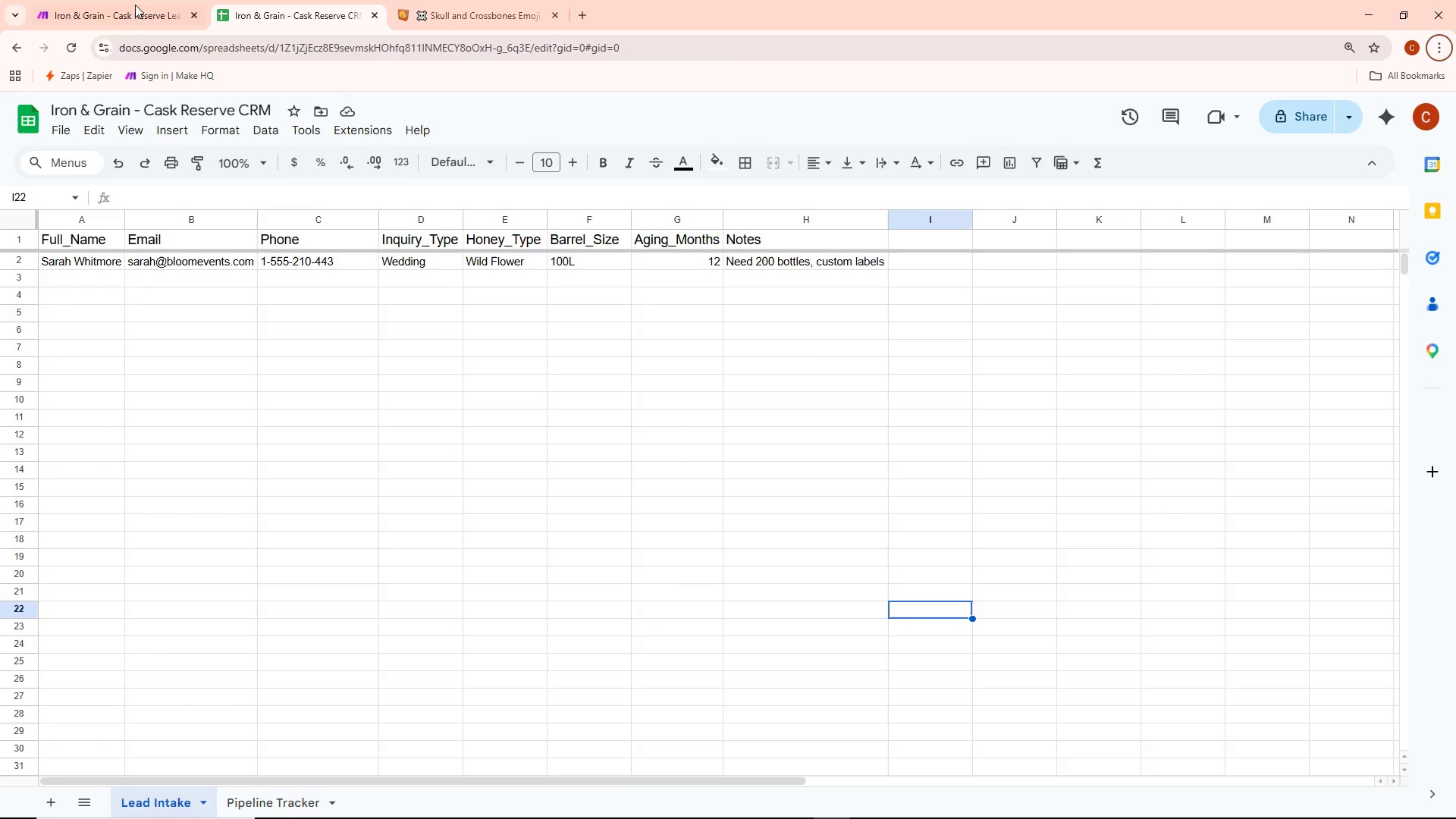 
left_click([86, 0])
 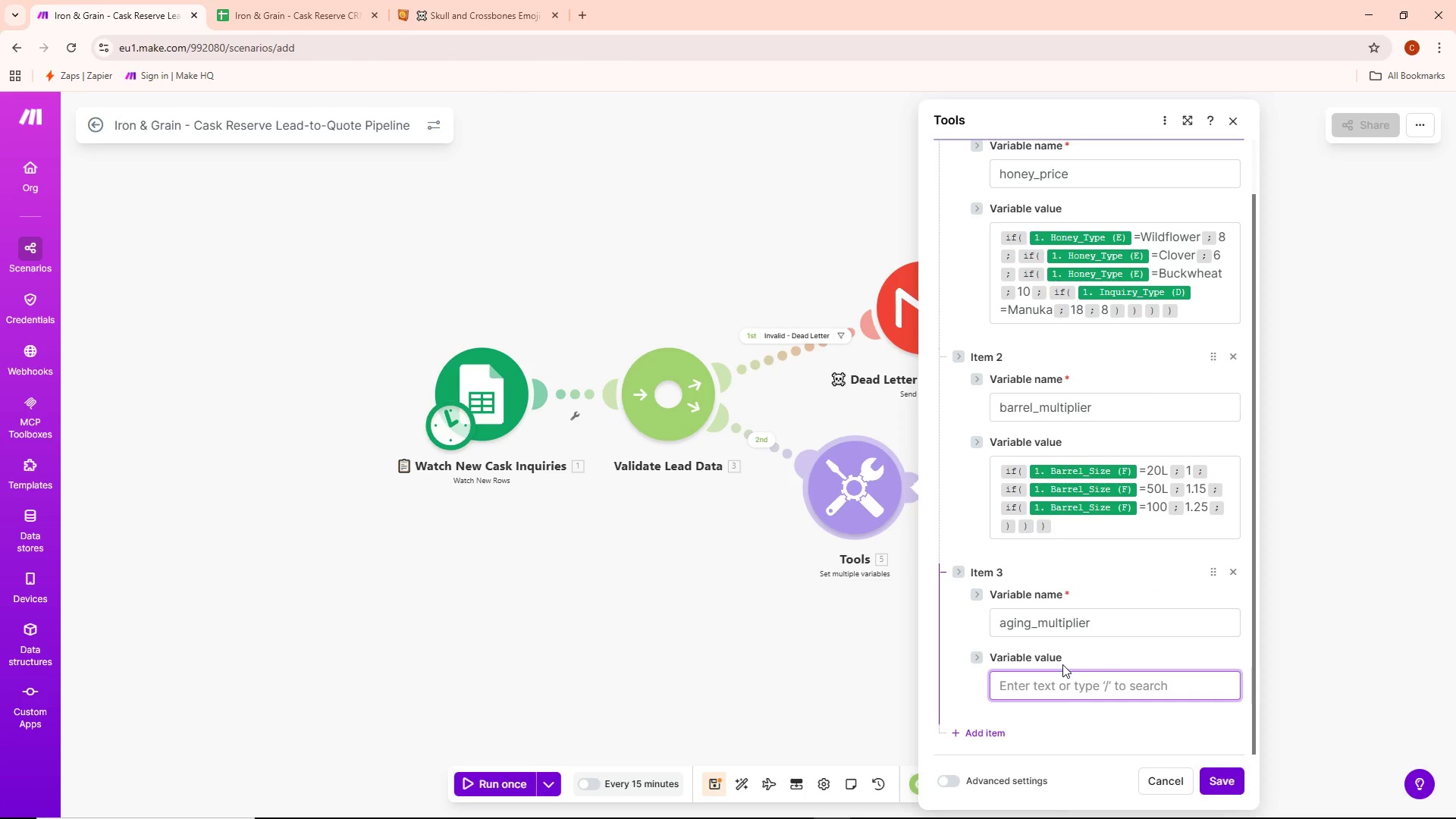 
wait(10.16)
 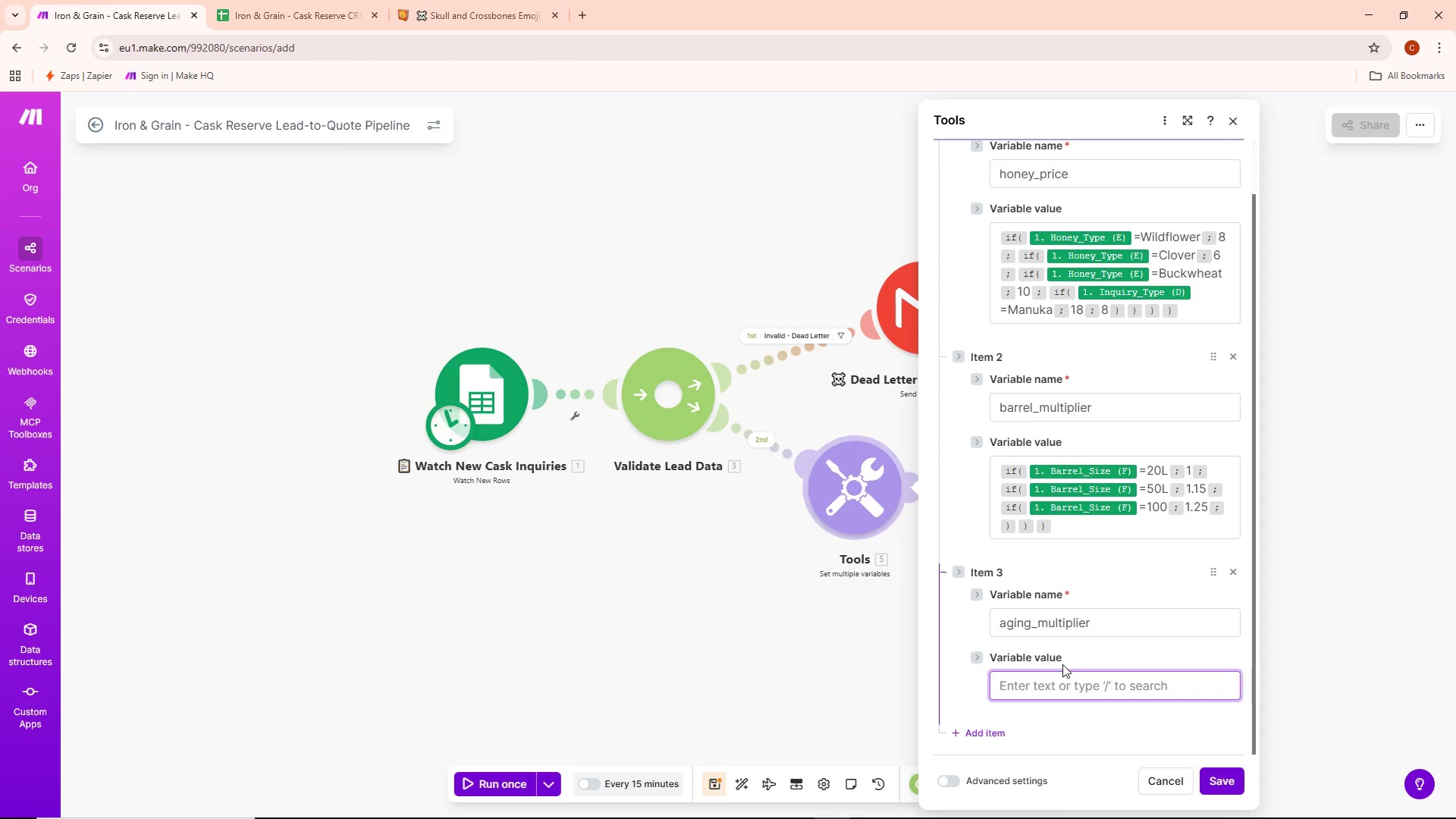 
type(if()
 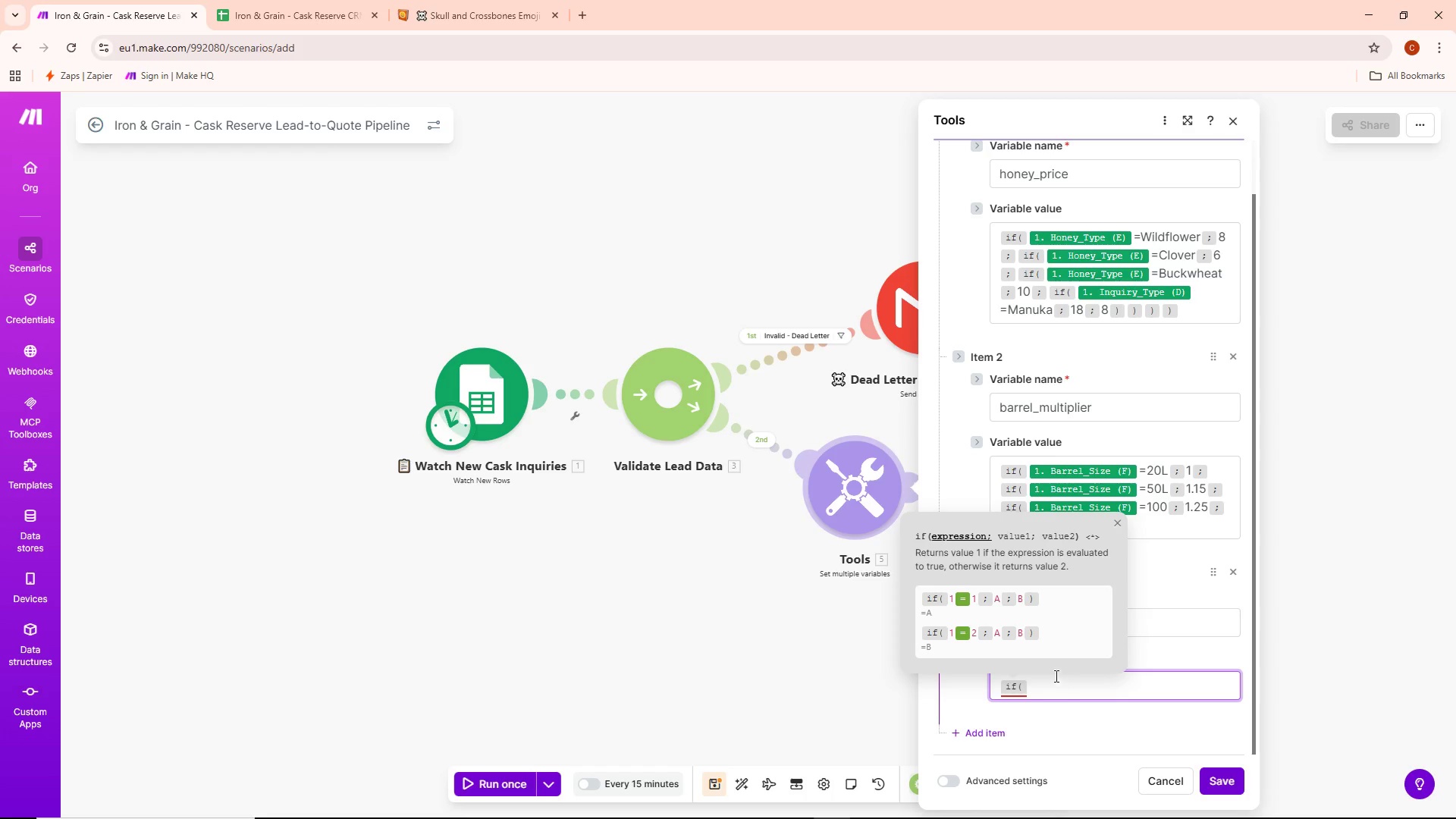 
left_click([1054, 683])
 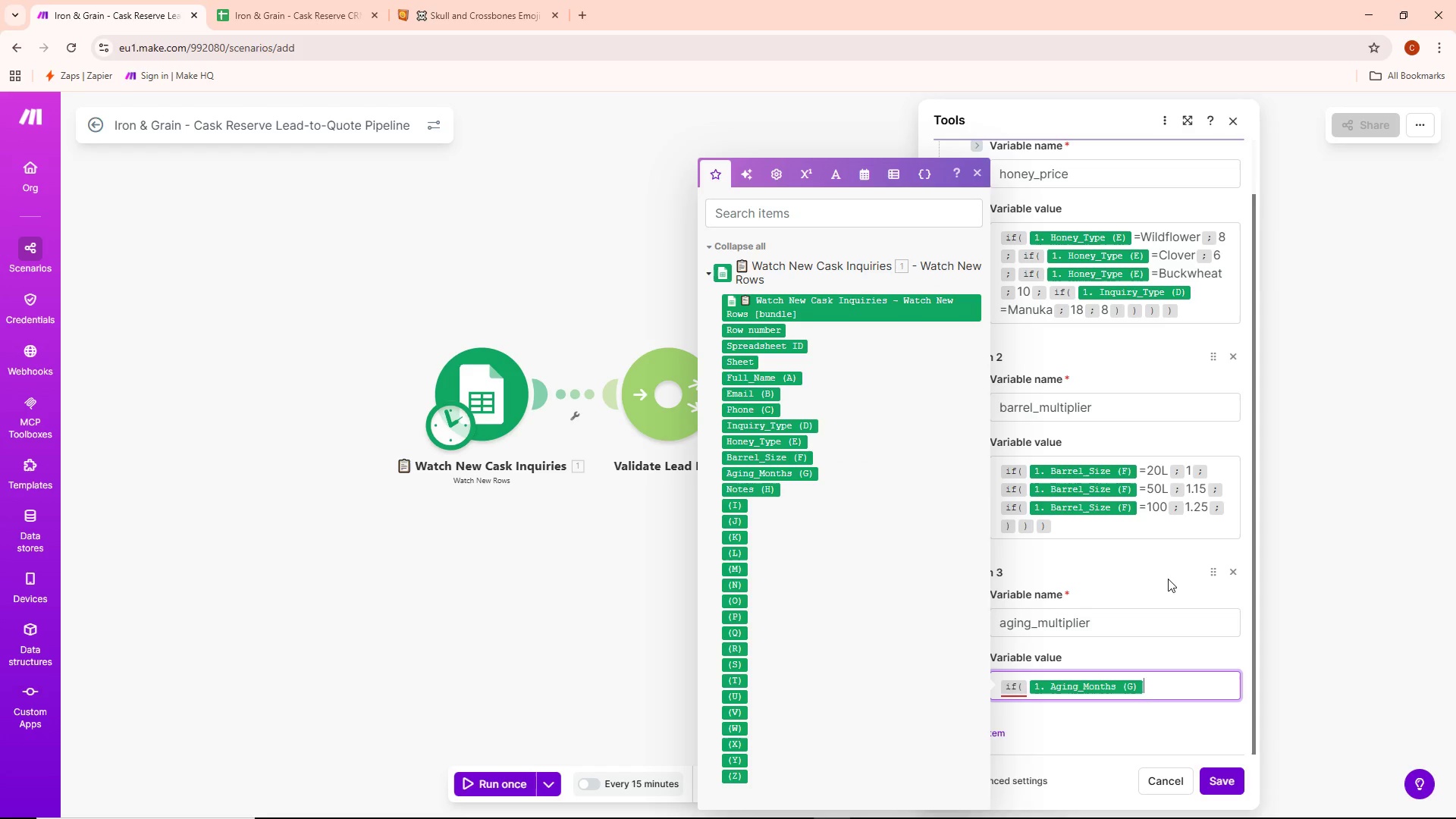 
key(Equal)
 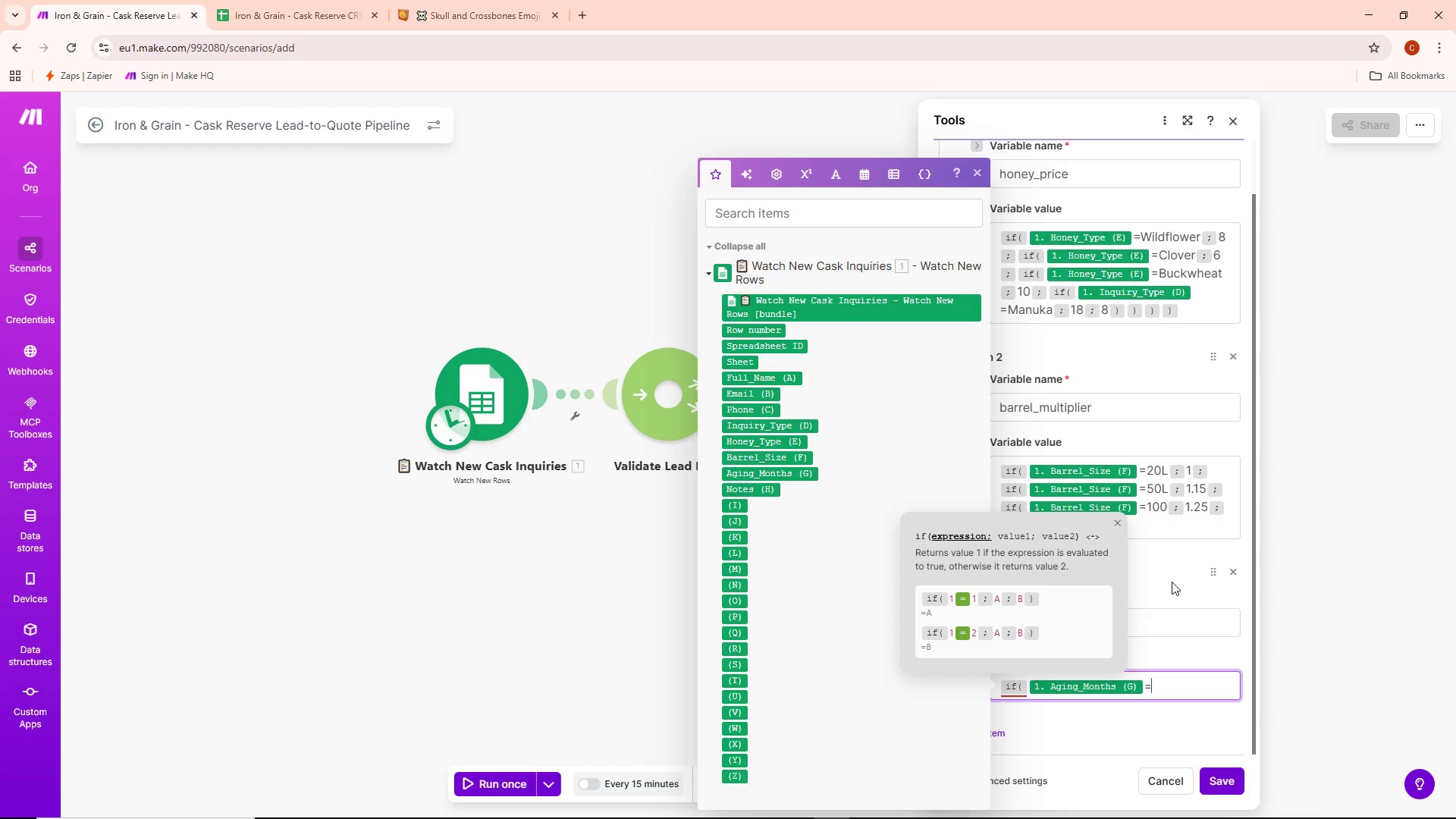 
key(6)
 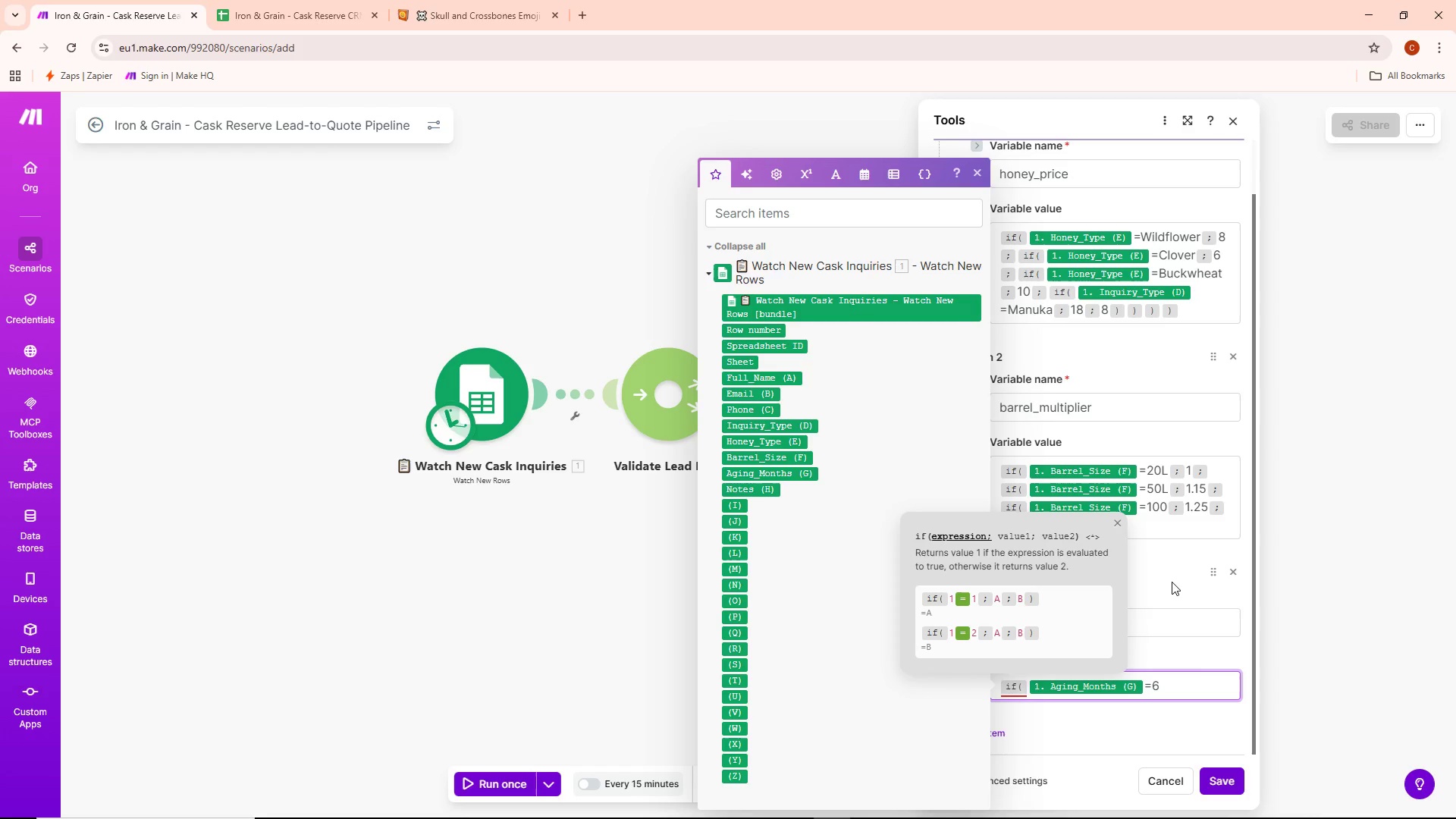 
key(Semicolon)
 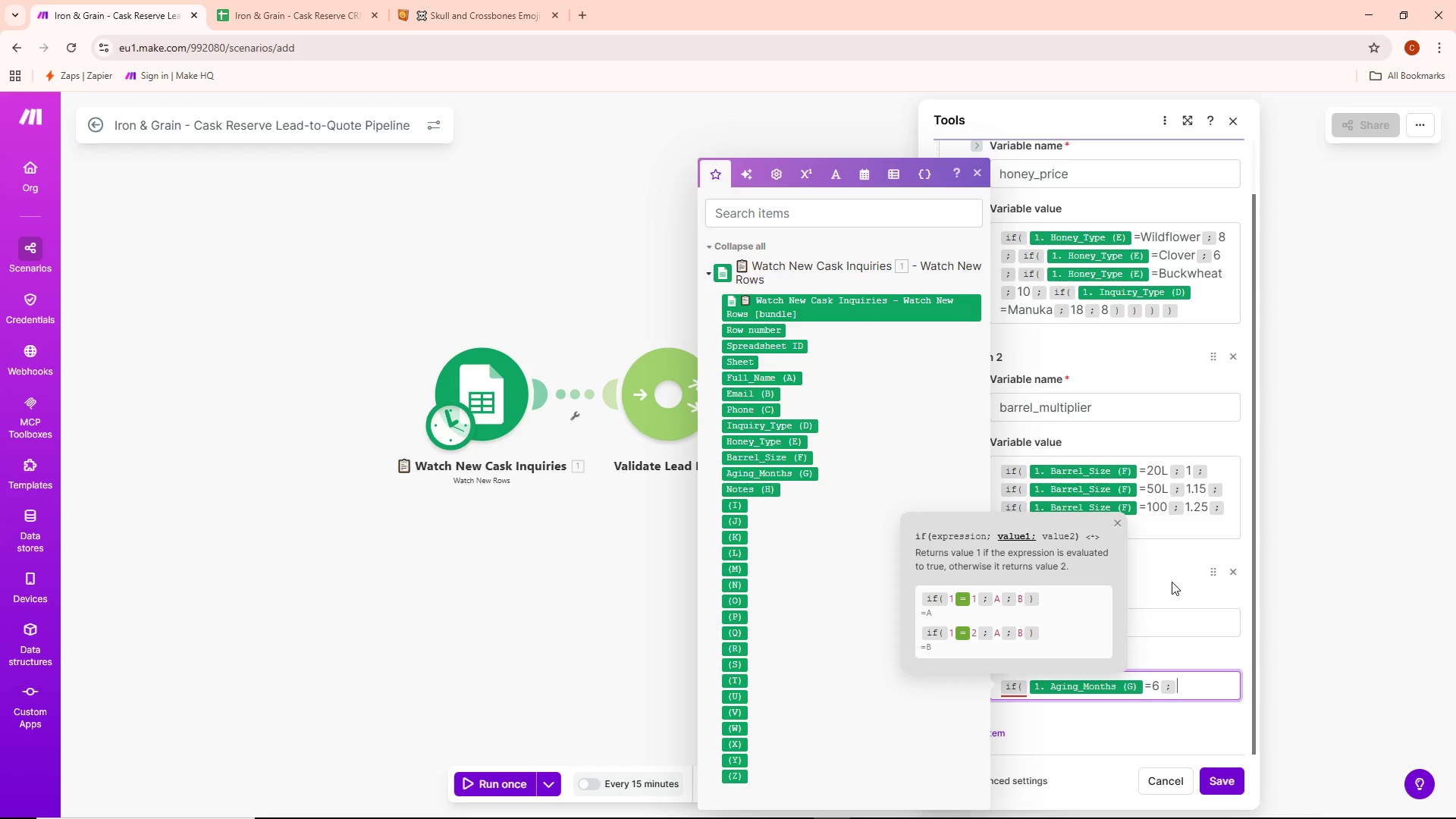 
key(1)
 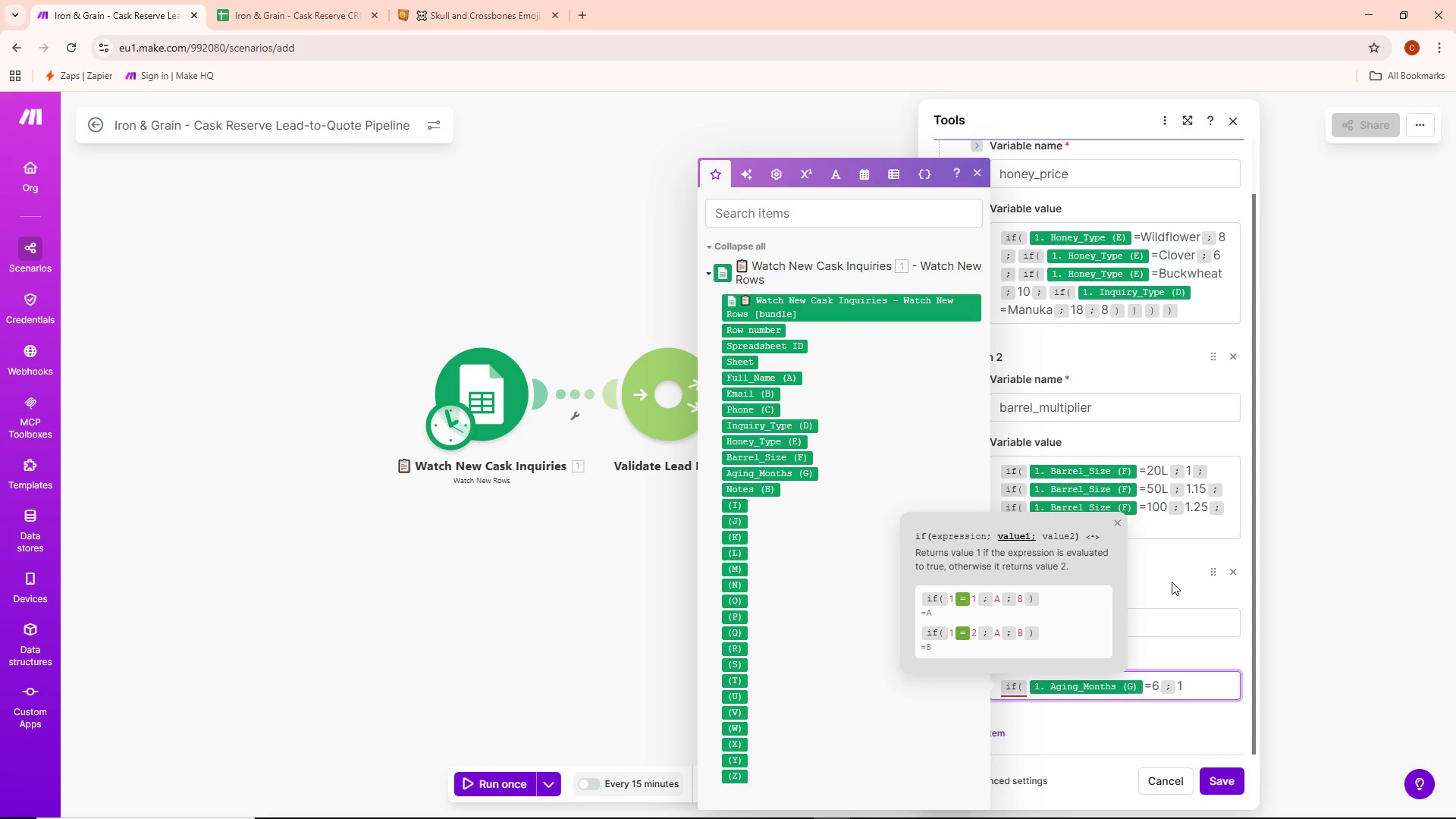 
key(Semicolon)
 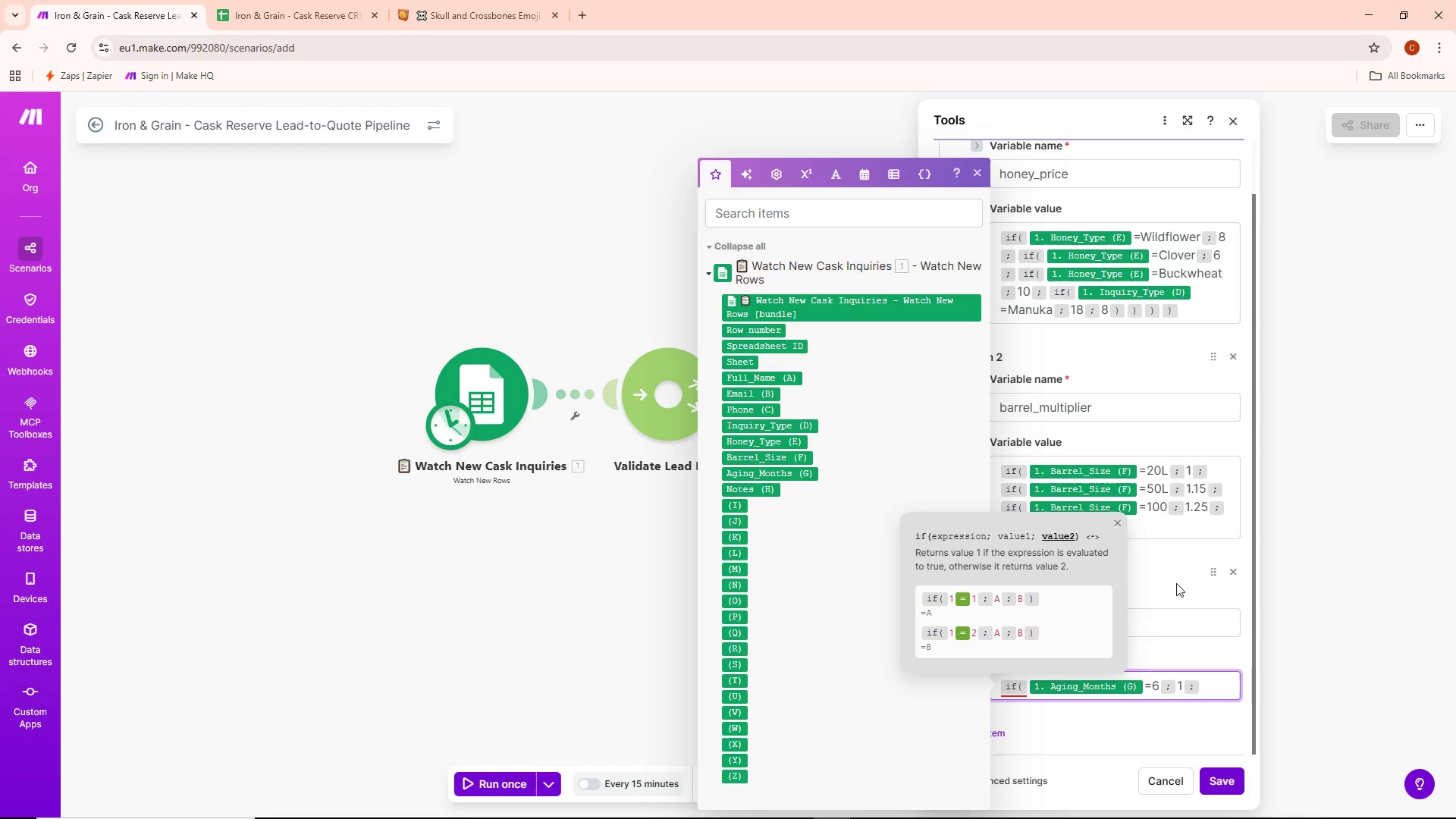 
type( if()
 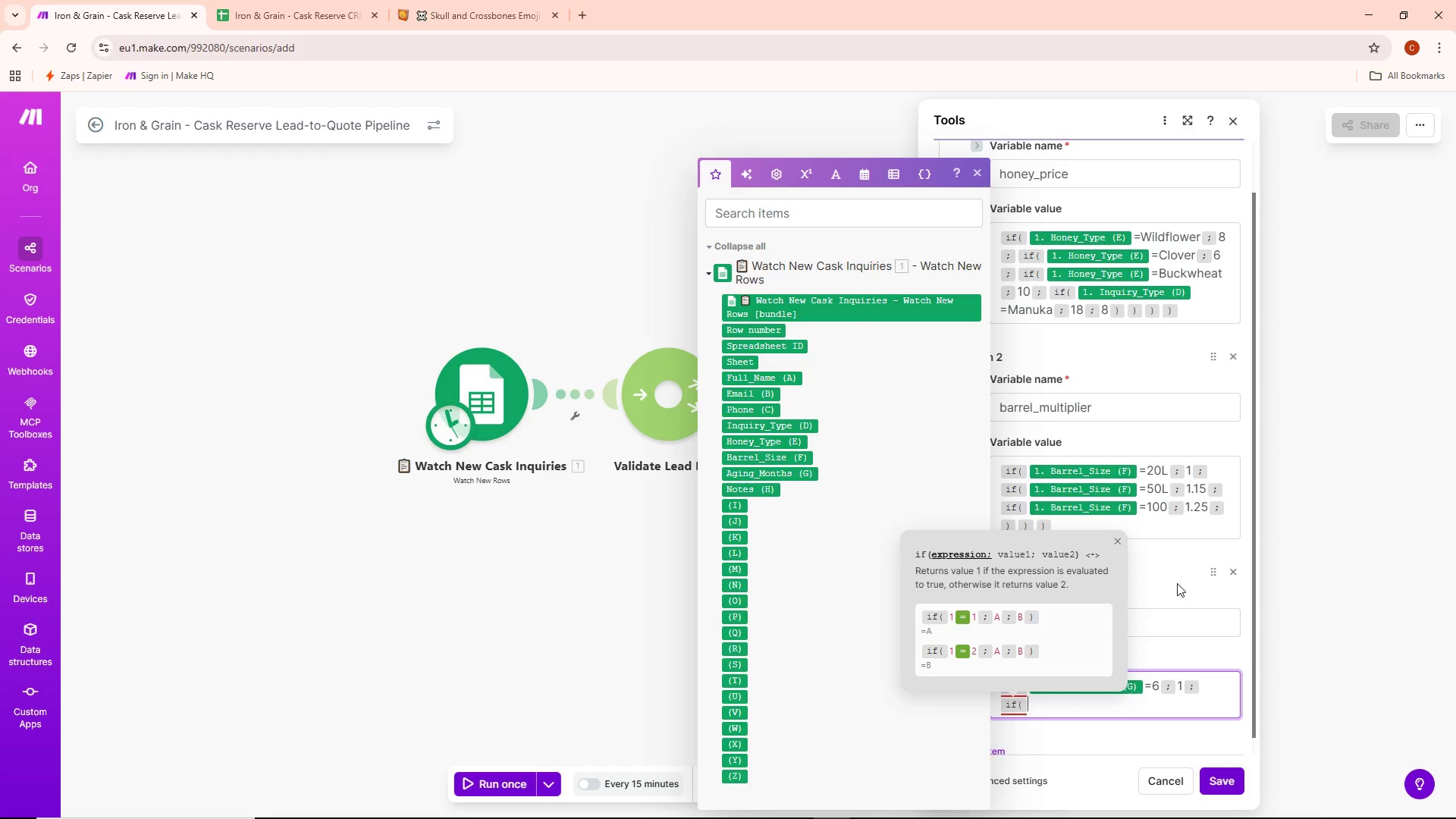 
wait(5.75)
 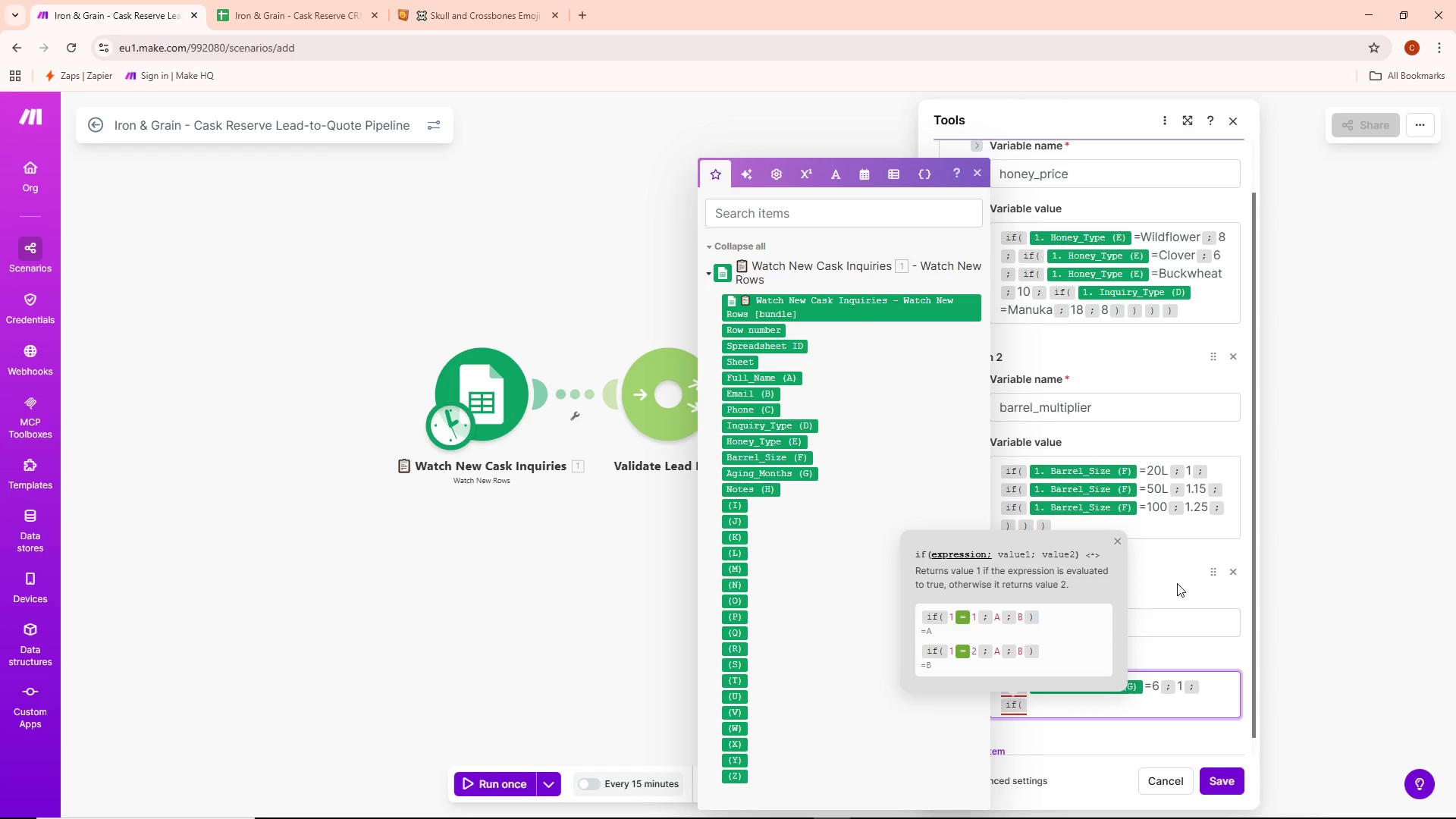 
left_click([777, 473])